 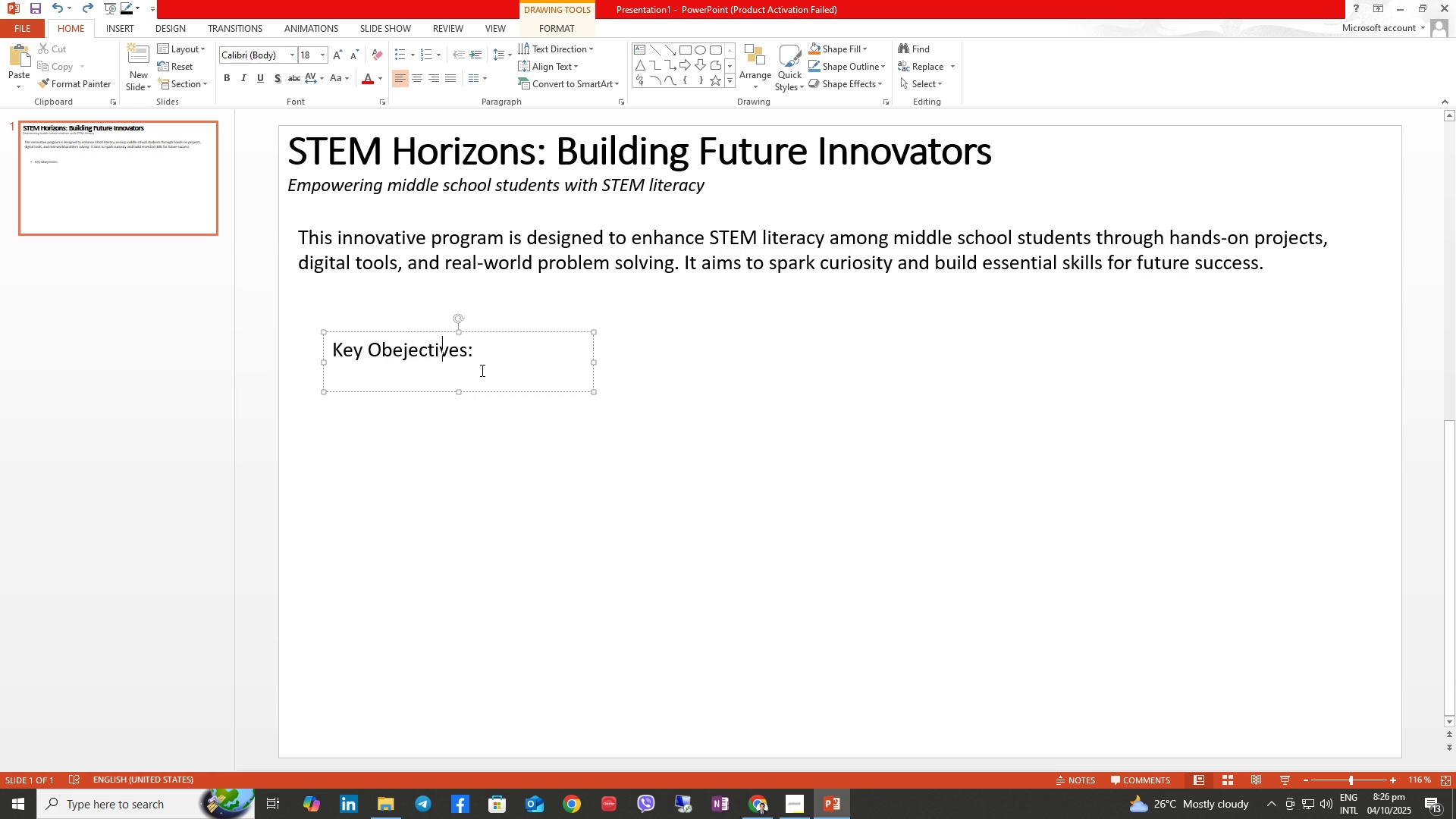 
key(Control+Z)
 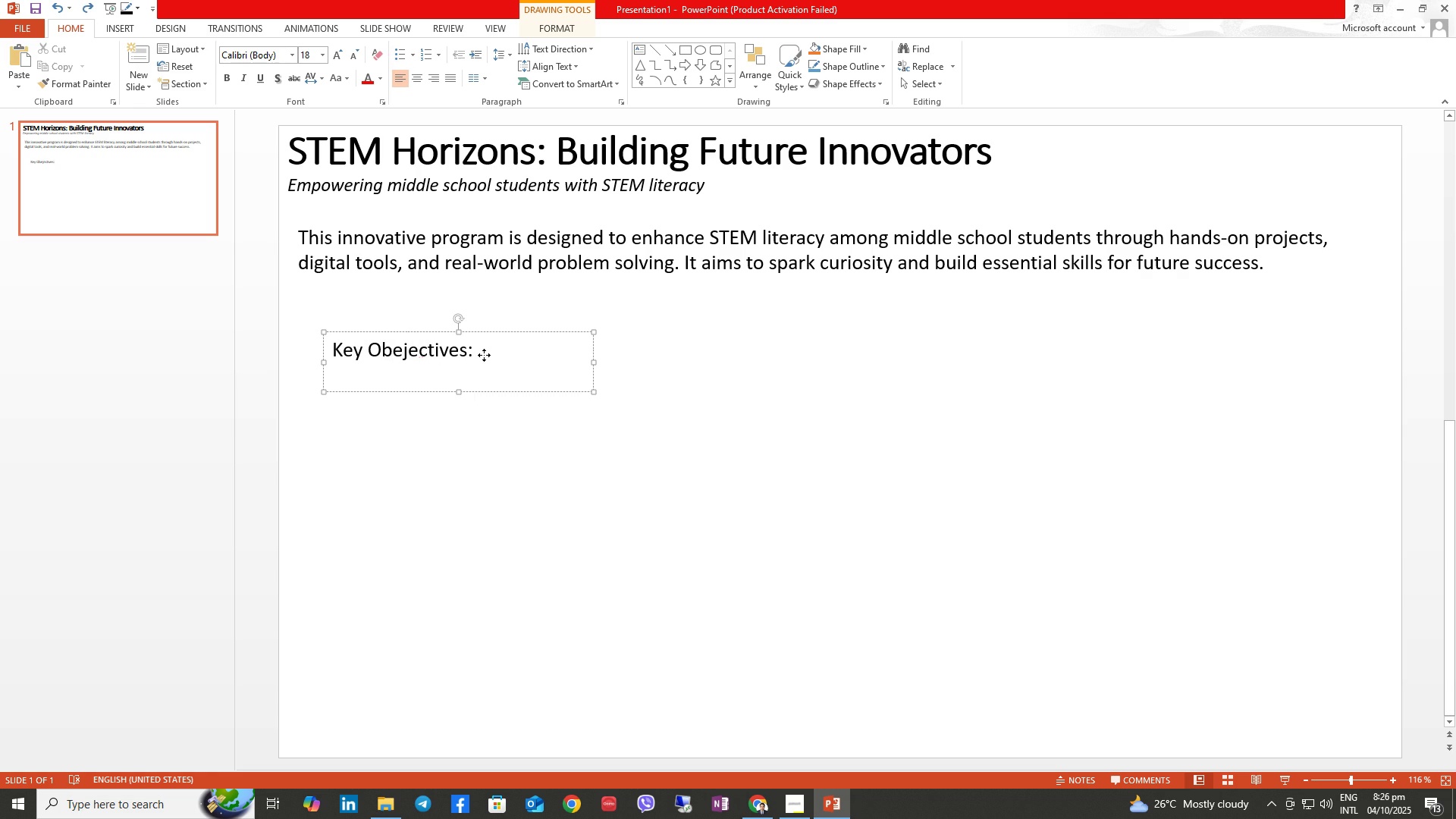 
left_click([484, 355])
 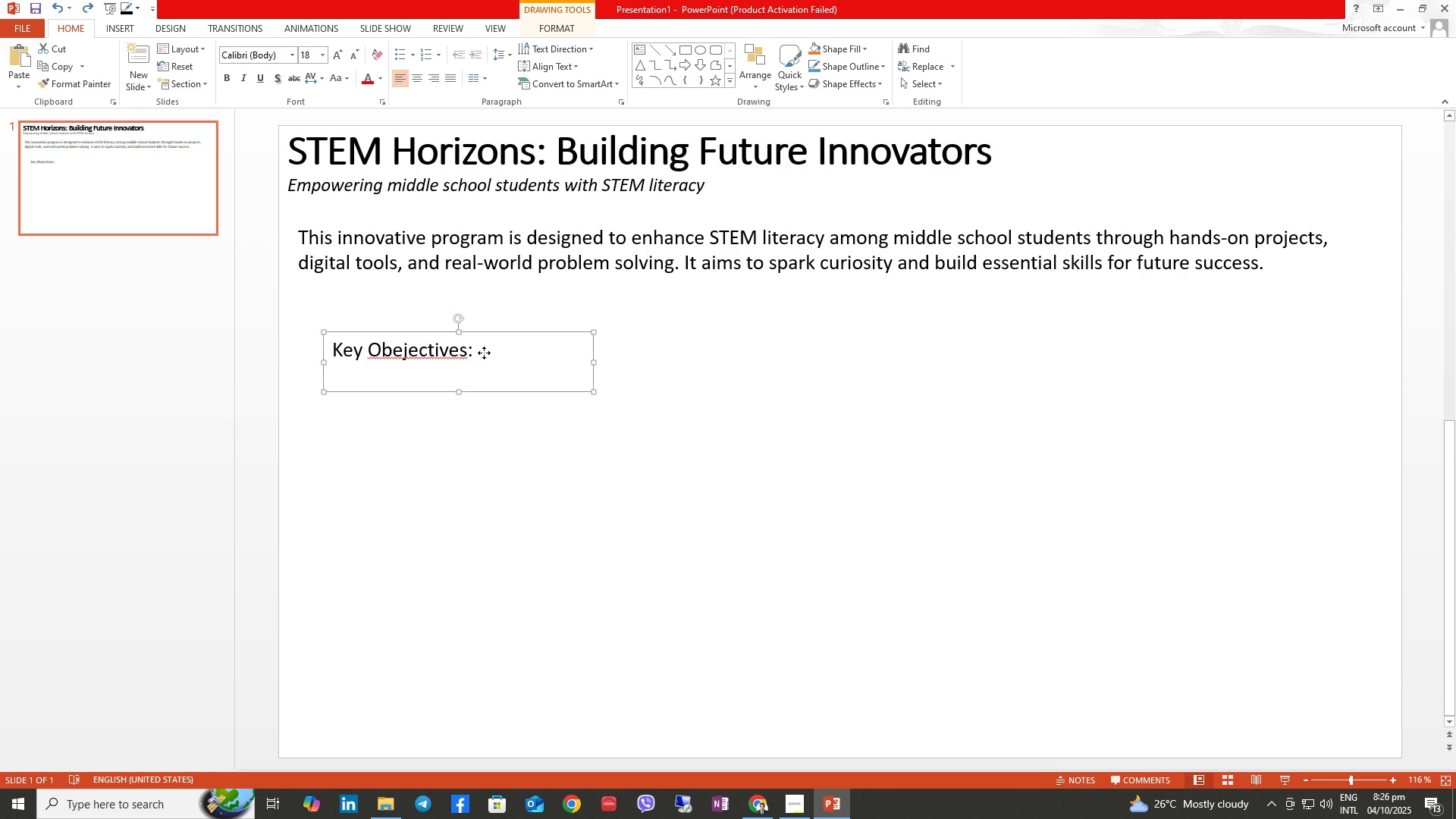 
left_click([484, 353])
 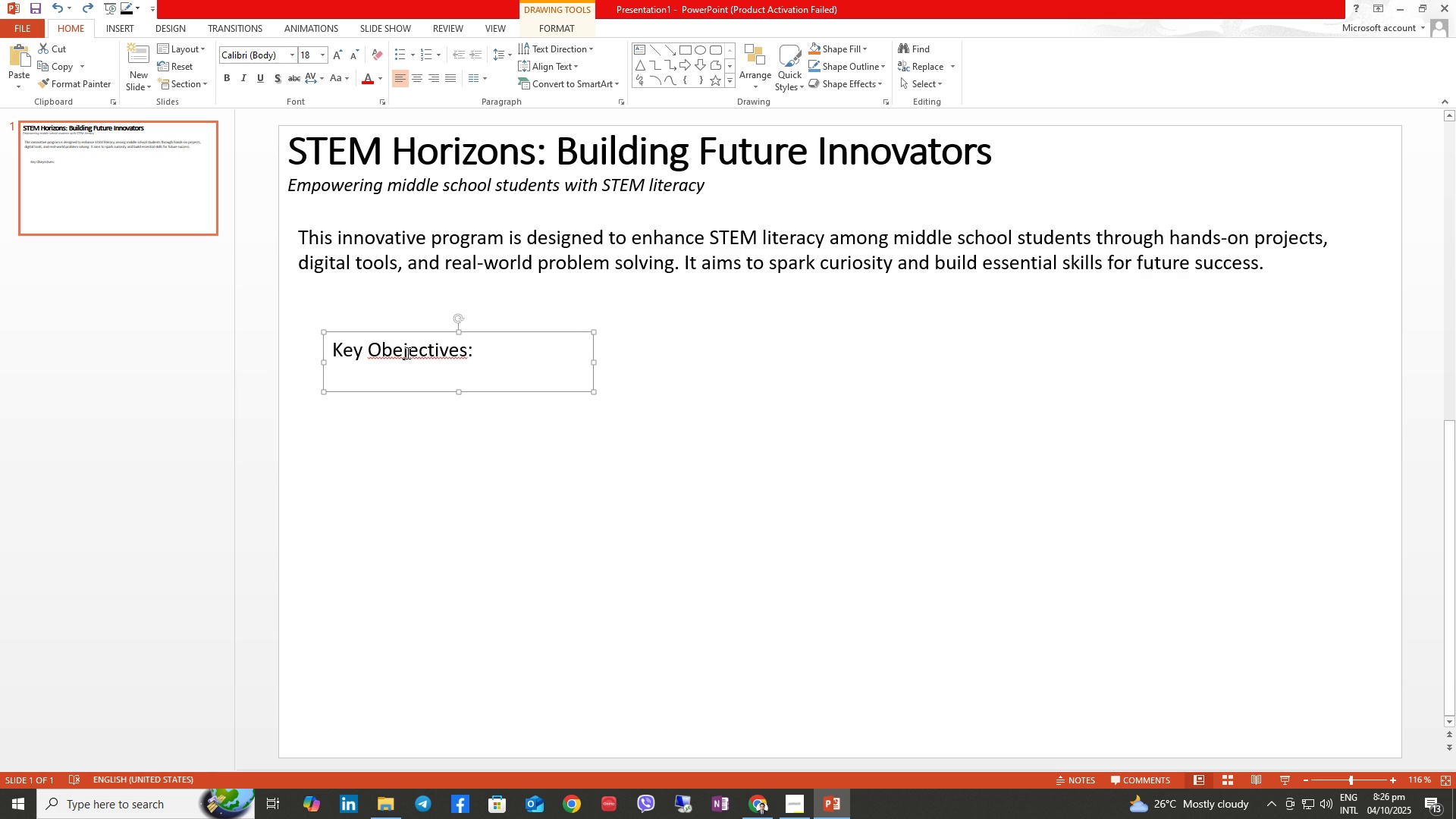 
left_click([403, 351])
 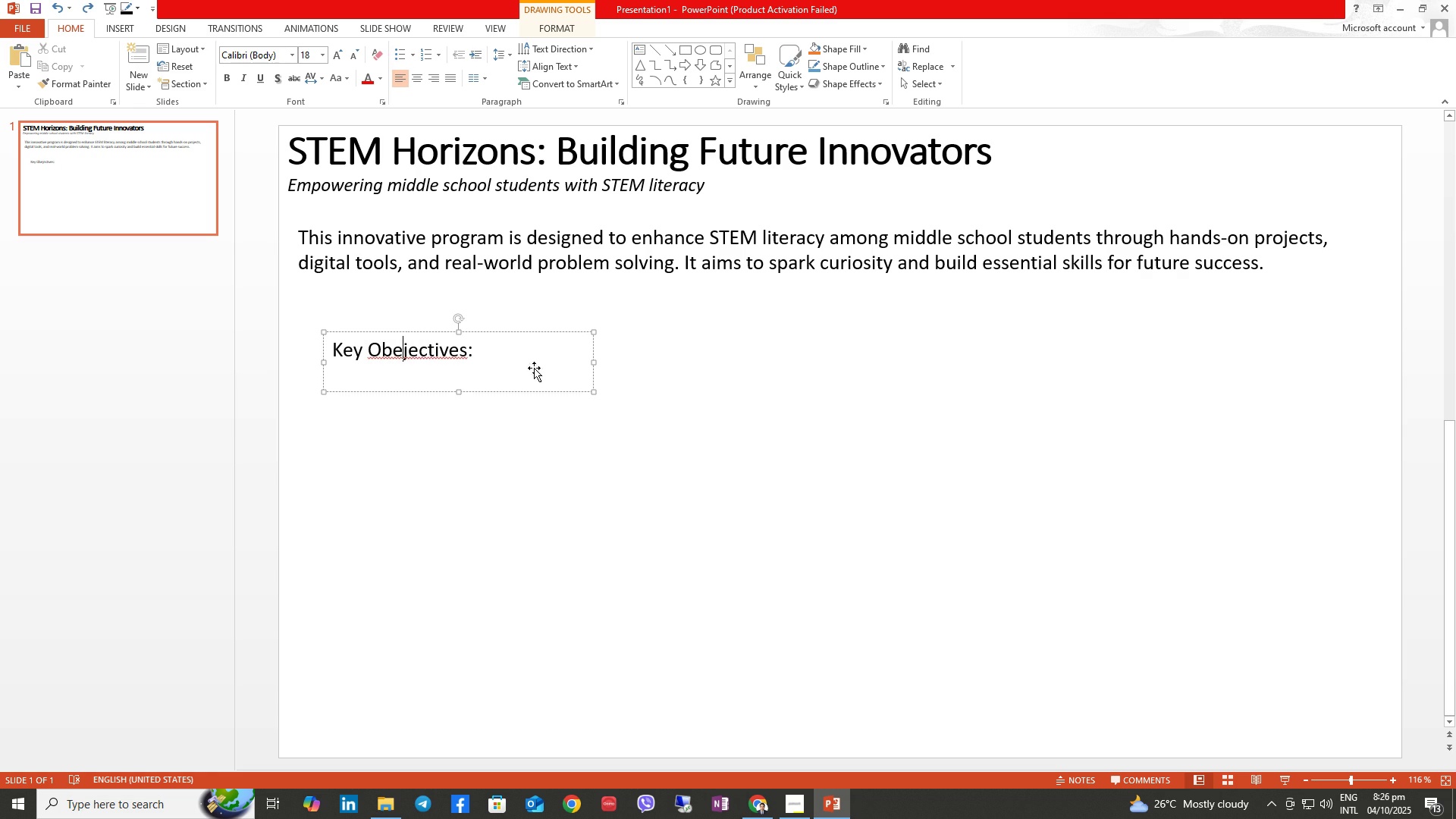 
key(Backspace)
 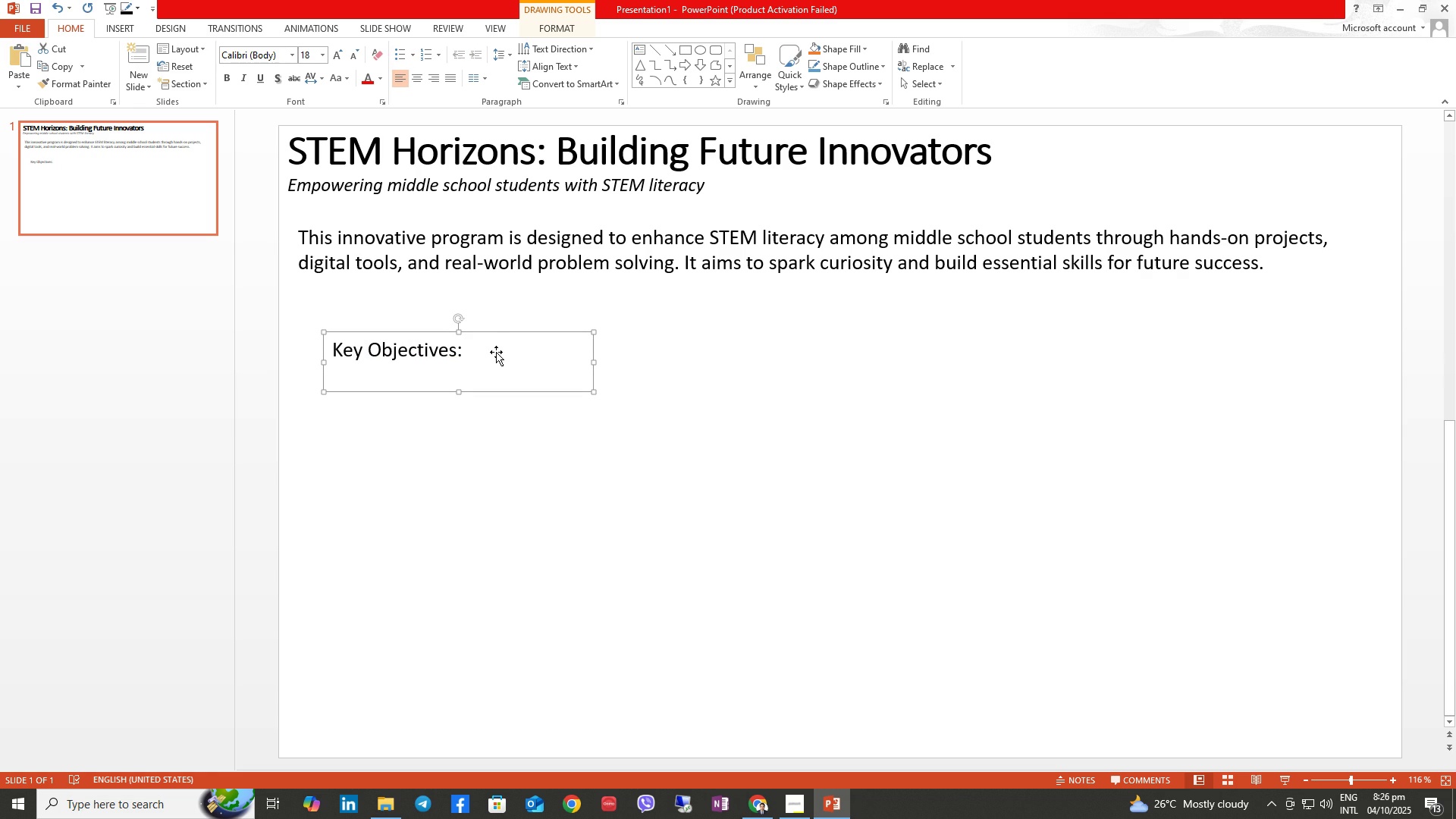 
double_click([496, 352])
 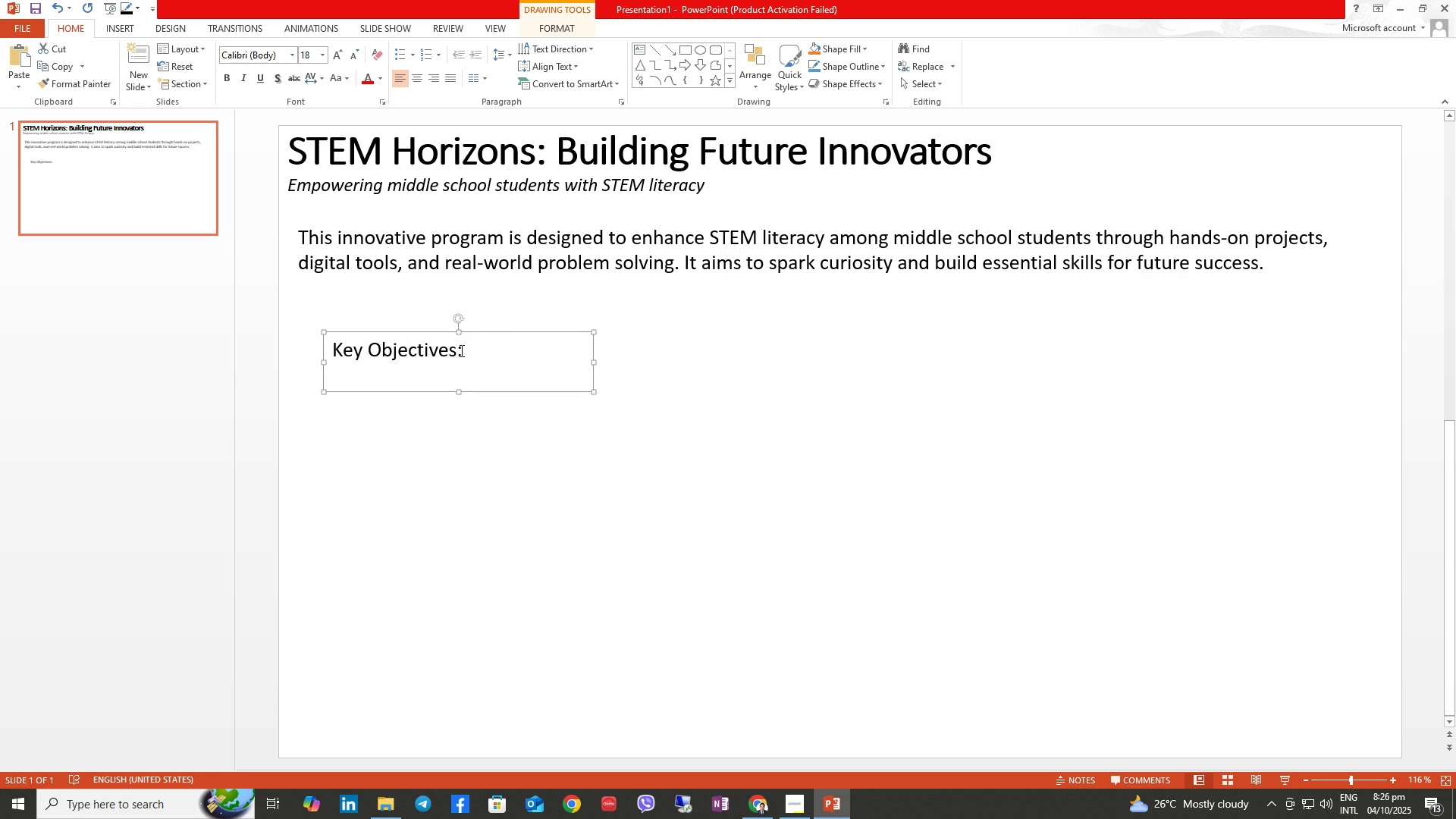 
double_click([460, 351])
 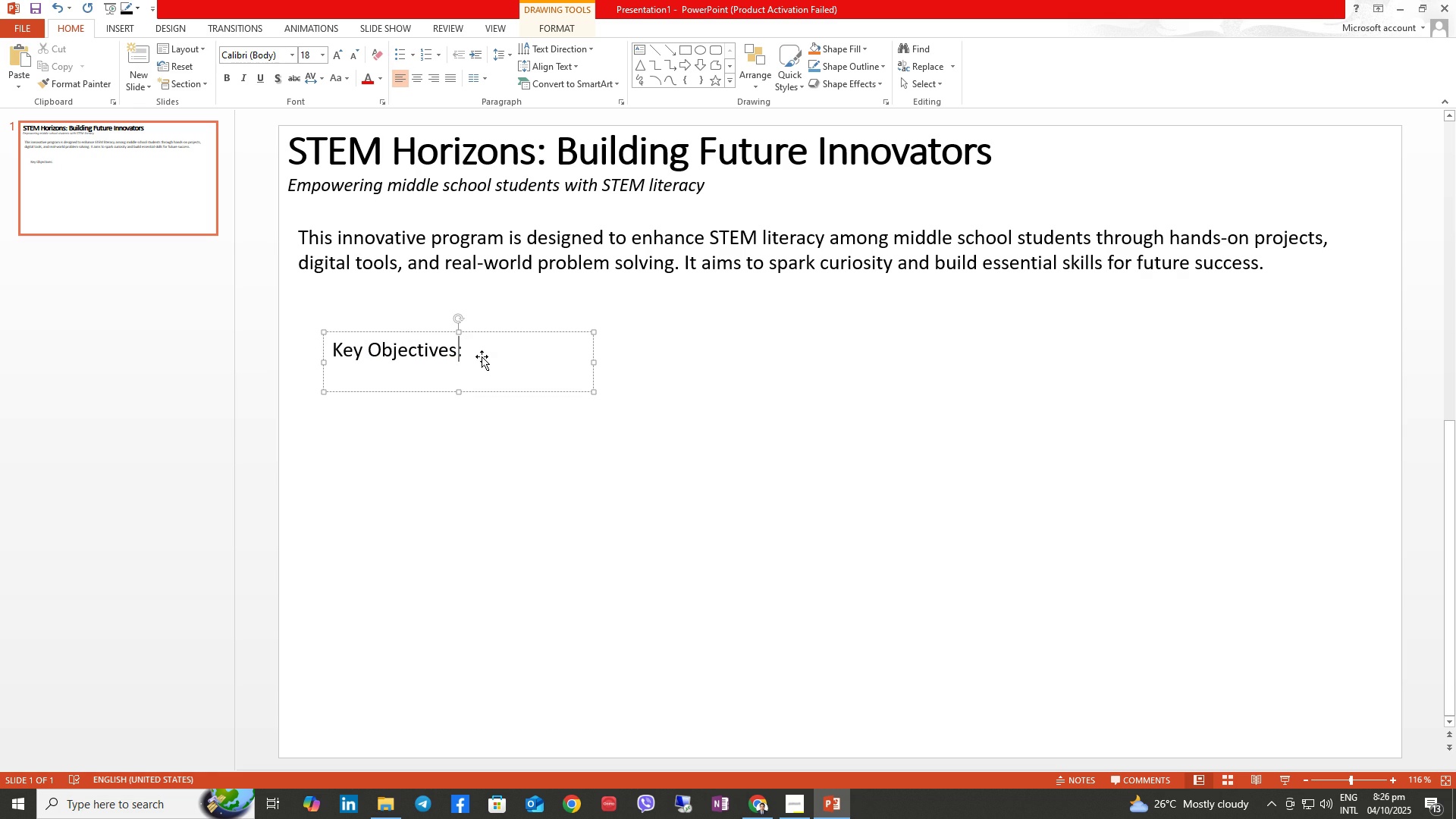 
key(ArrowRight)
 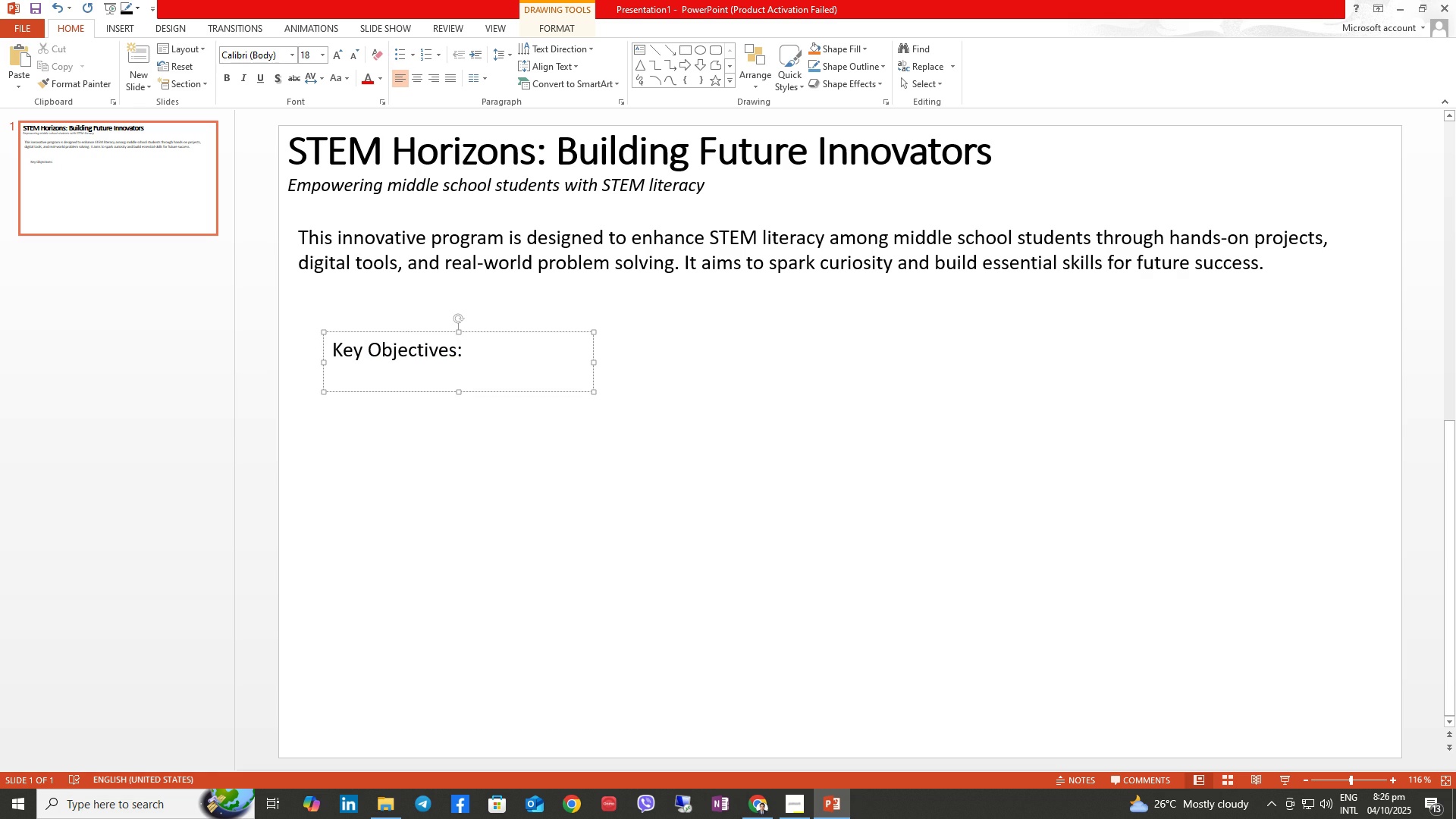 
key(Enter)
 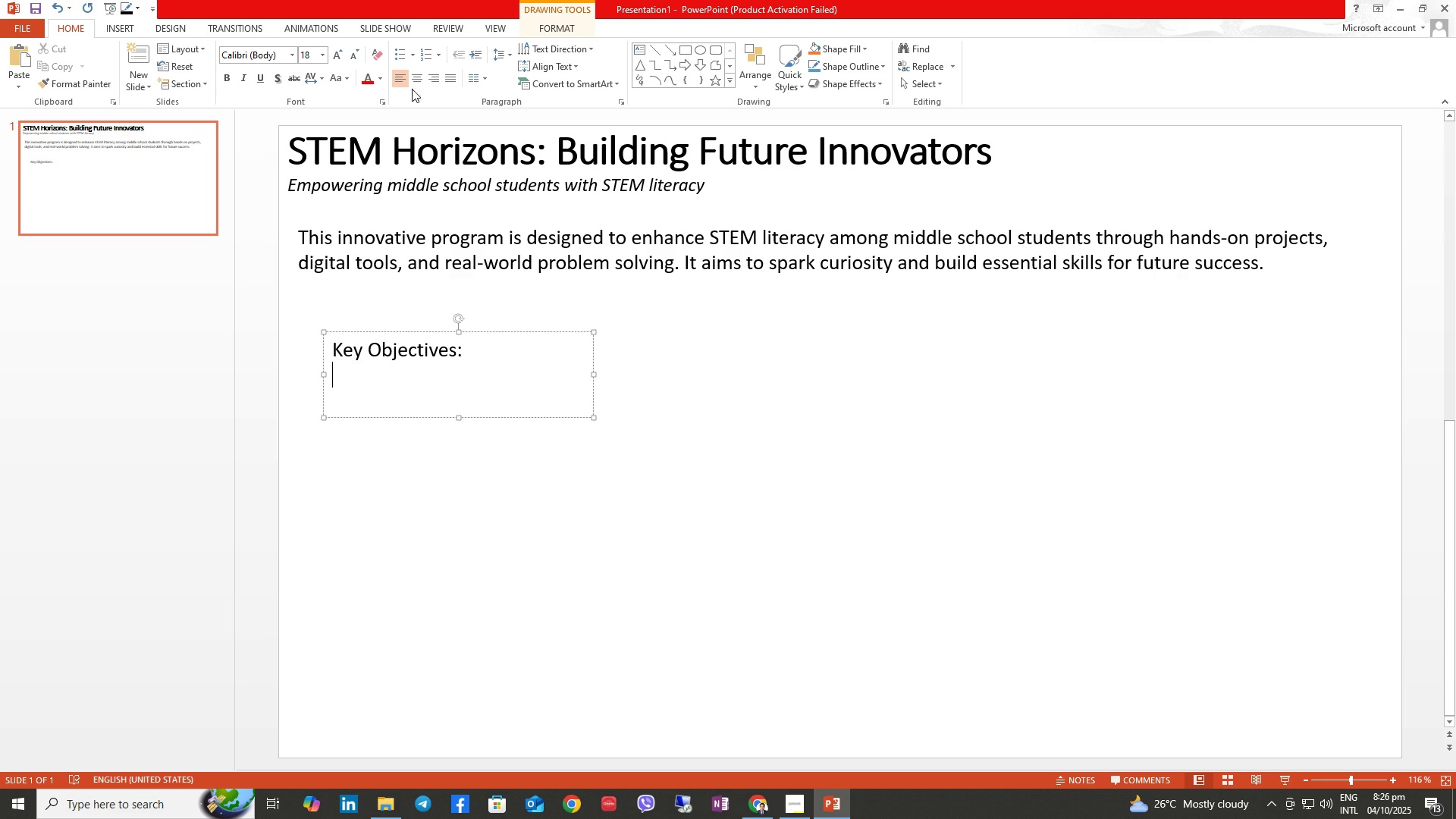 
left_click([398, 54])